 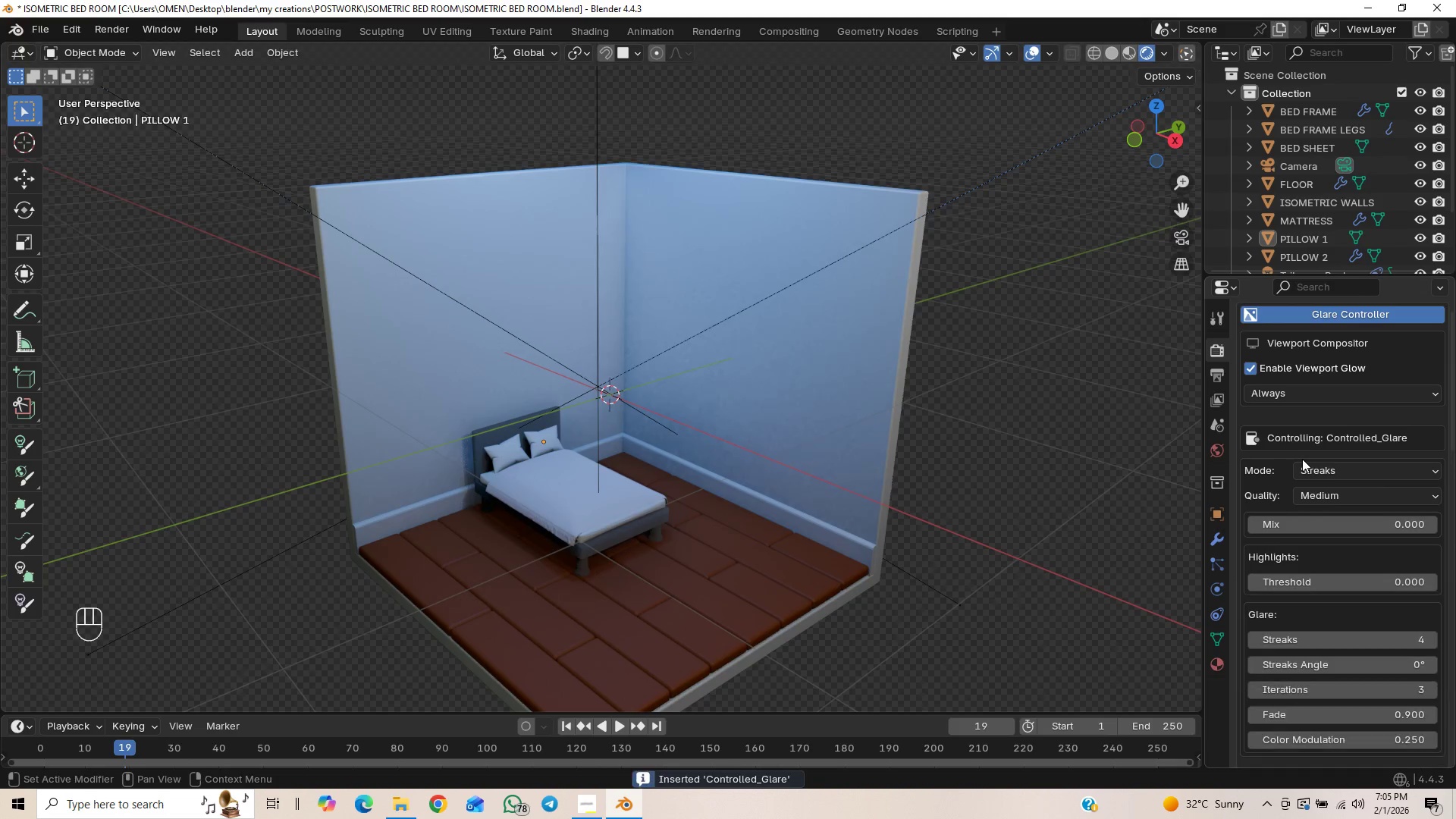 
left_click([1180, 244])
 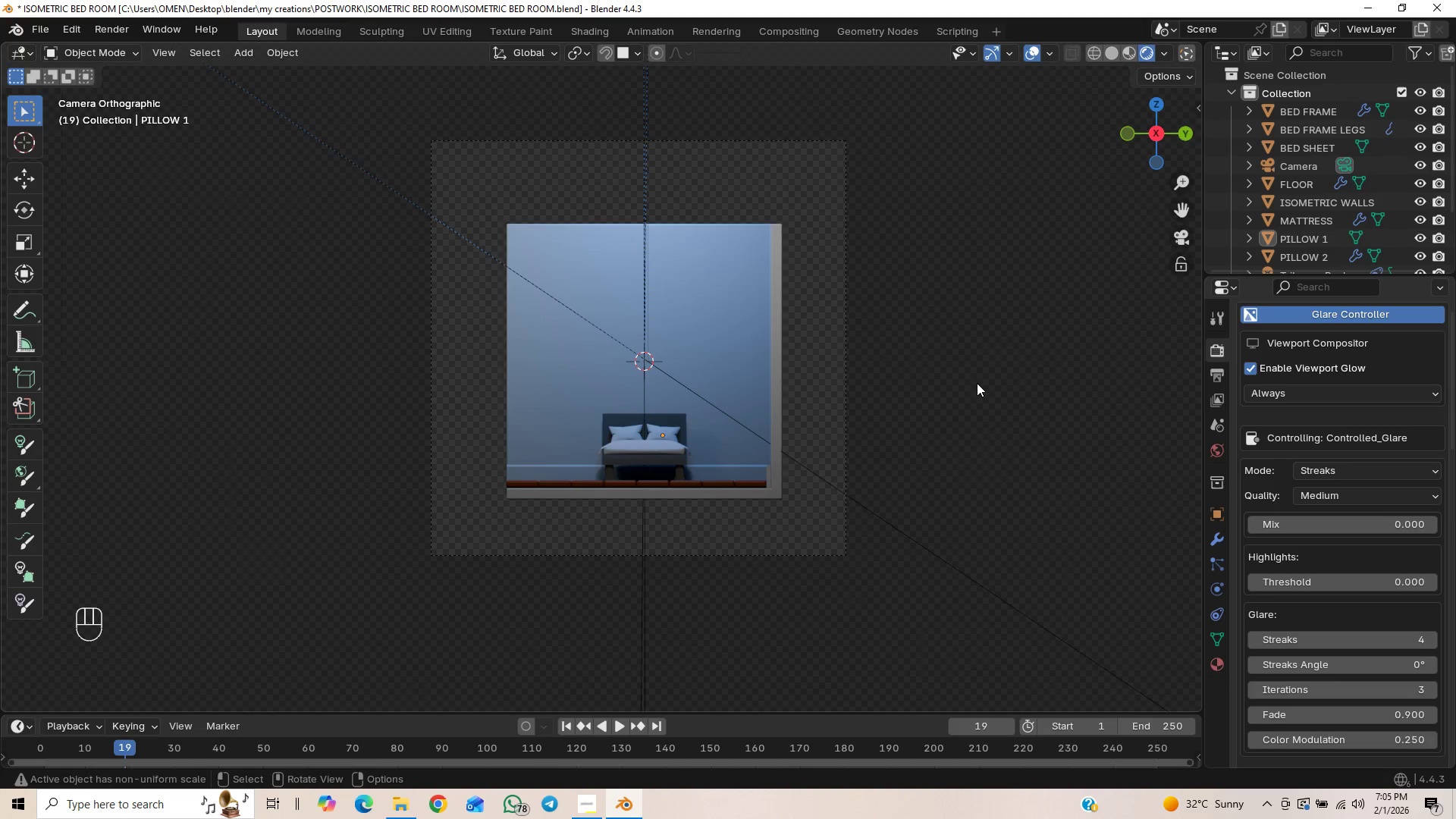 
wait(6.56)
 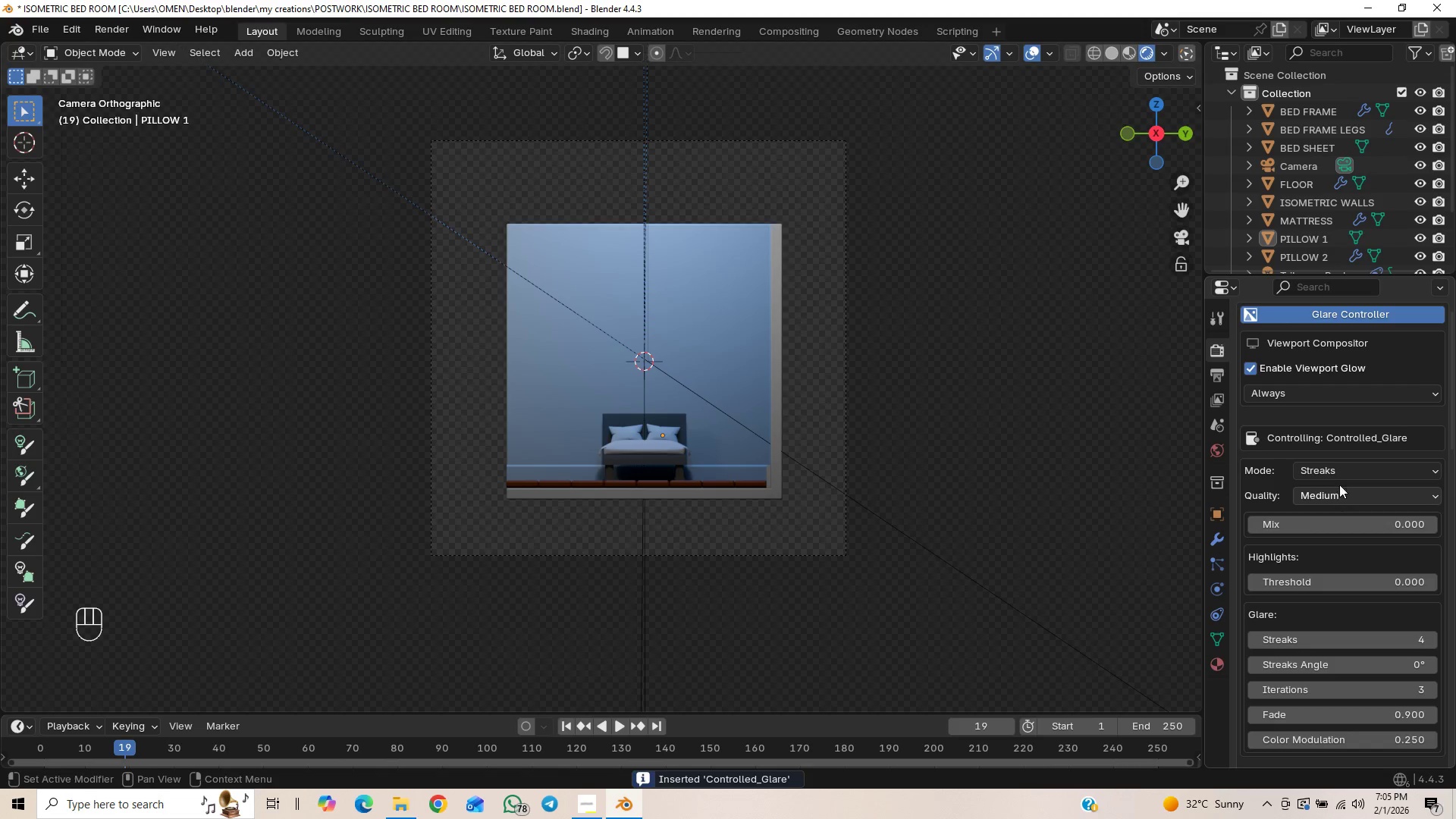 
scroll: coordinate [1316, 653], scroll_direction: down, amount: 22.0
 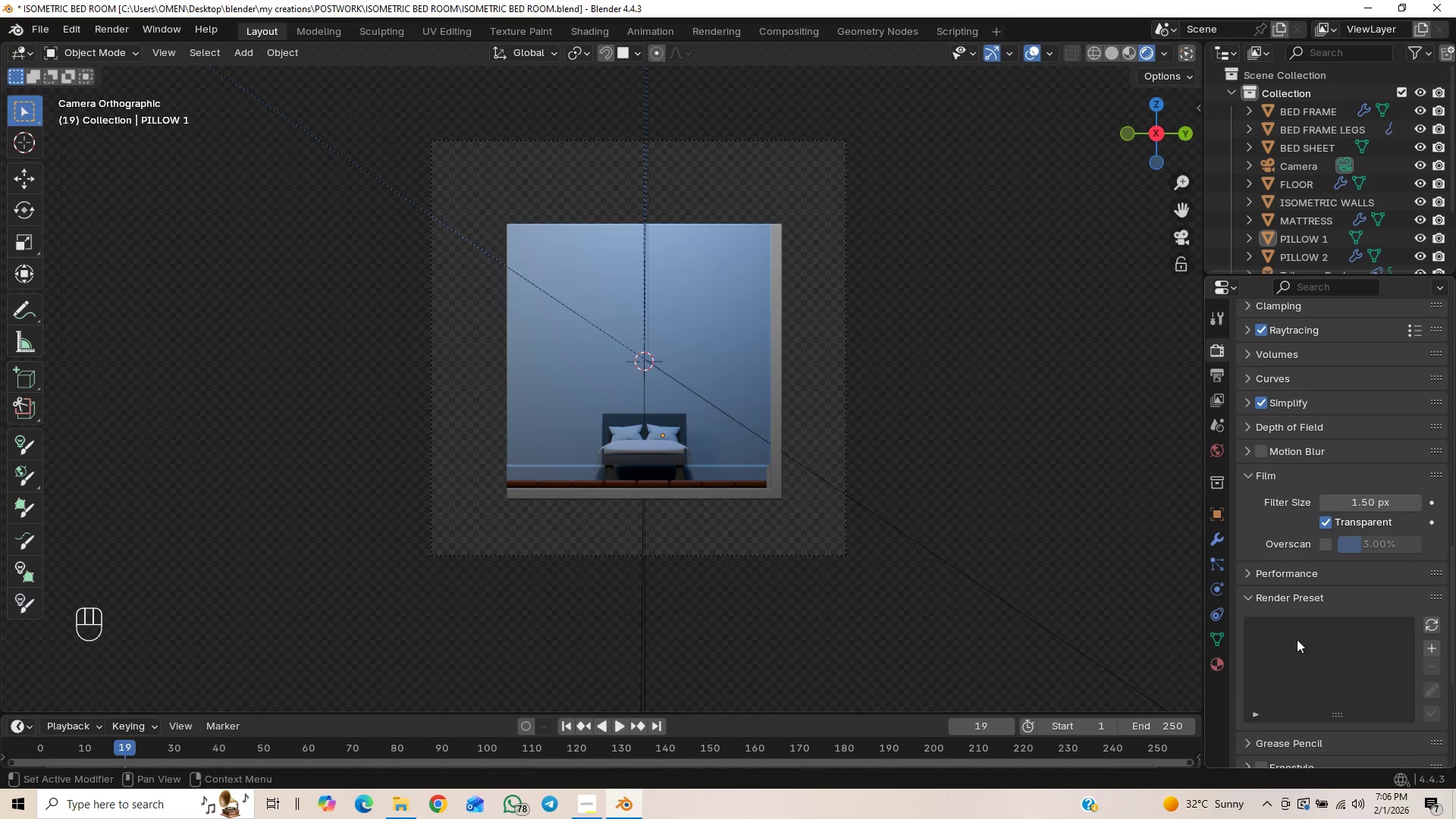 
scroll: coordinate [1285, 686], scroll_direction: down, amount: 2.0
 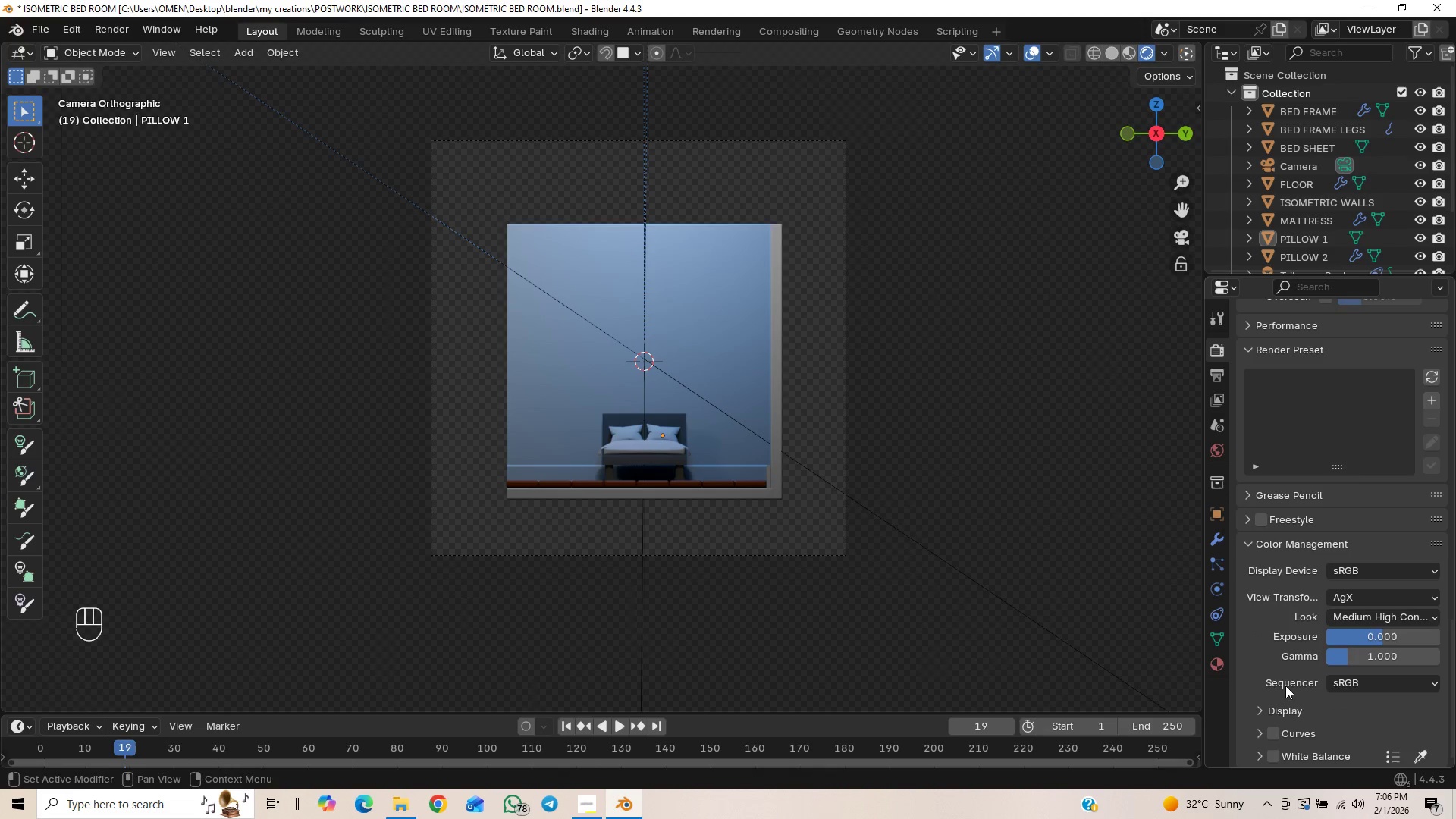 
scroll: coordinate [1257, 594], scroll_direction: up, amount: 14.0
 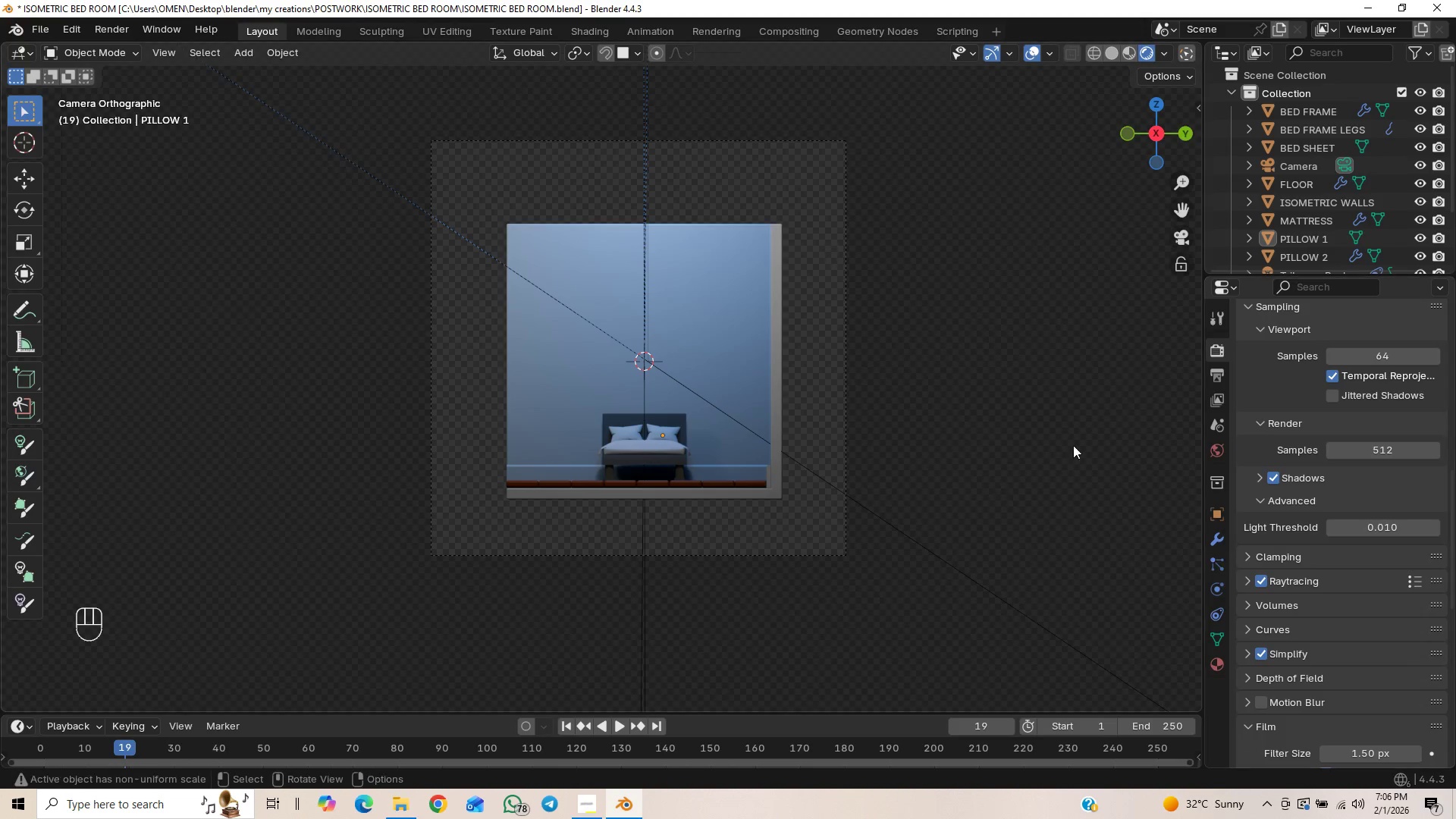 
key(Control+S)
 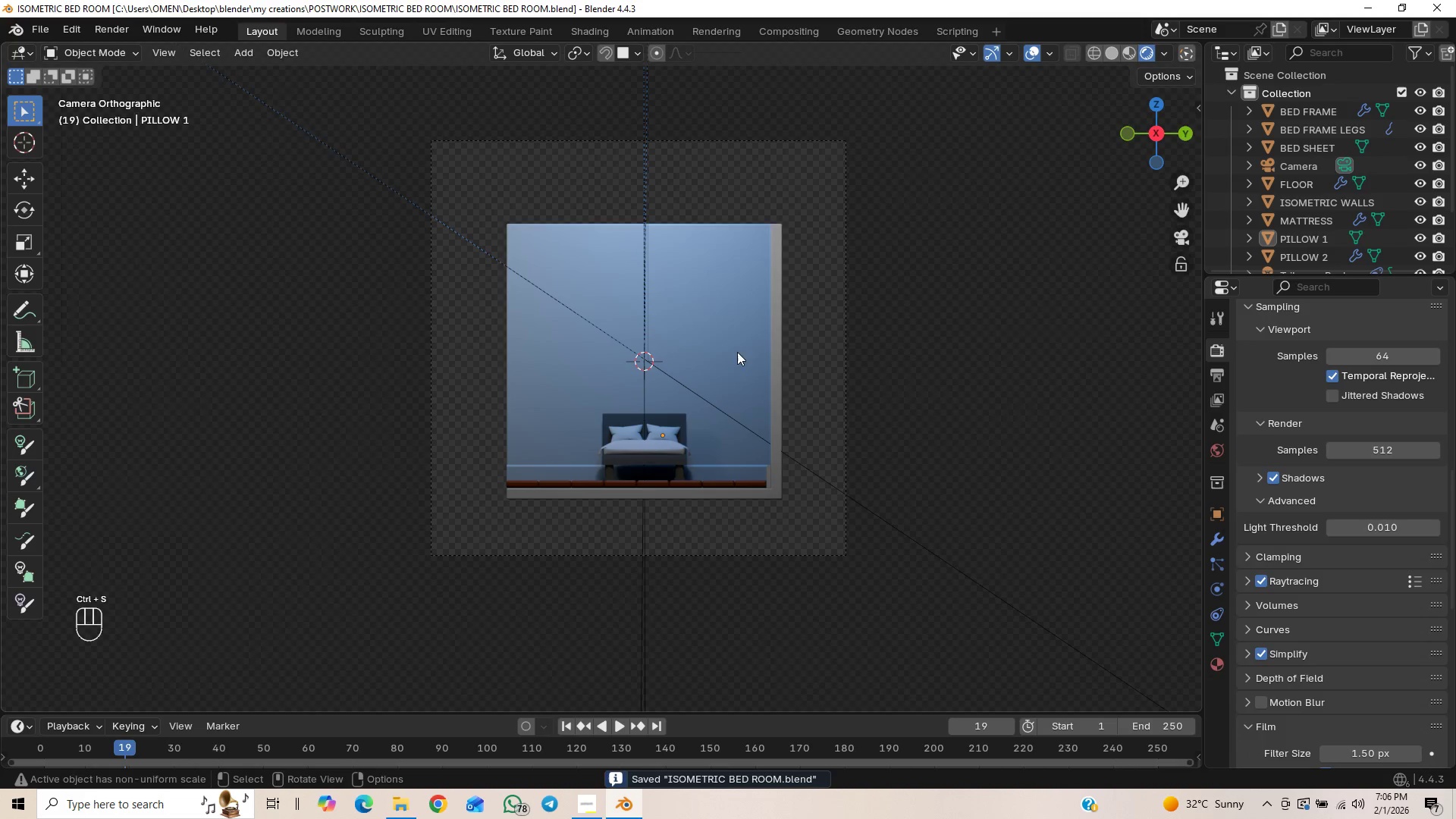 
scroll: coordinate [1285, 200], scroll_direction: up, amount: 2.0
 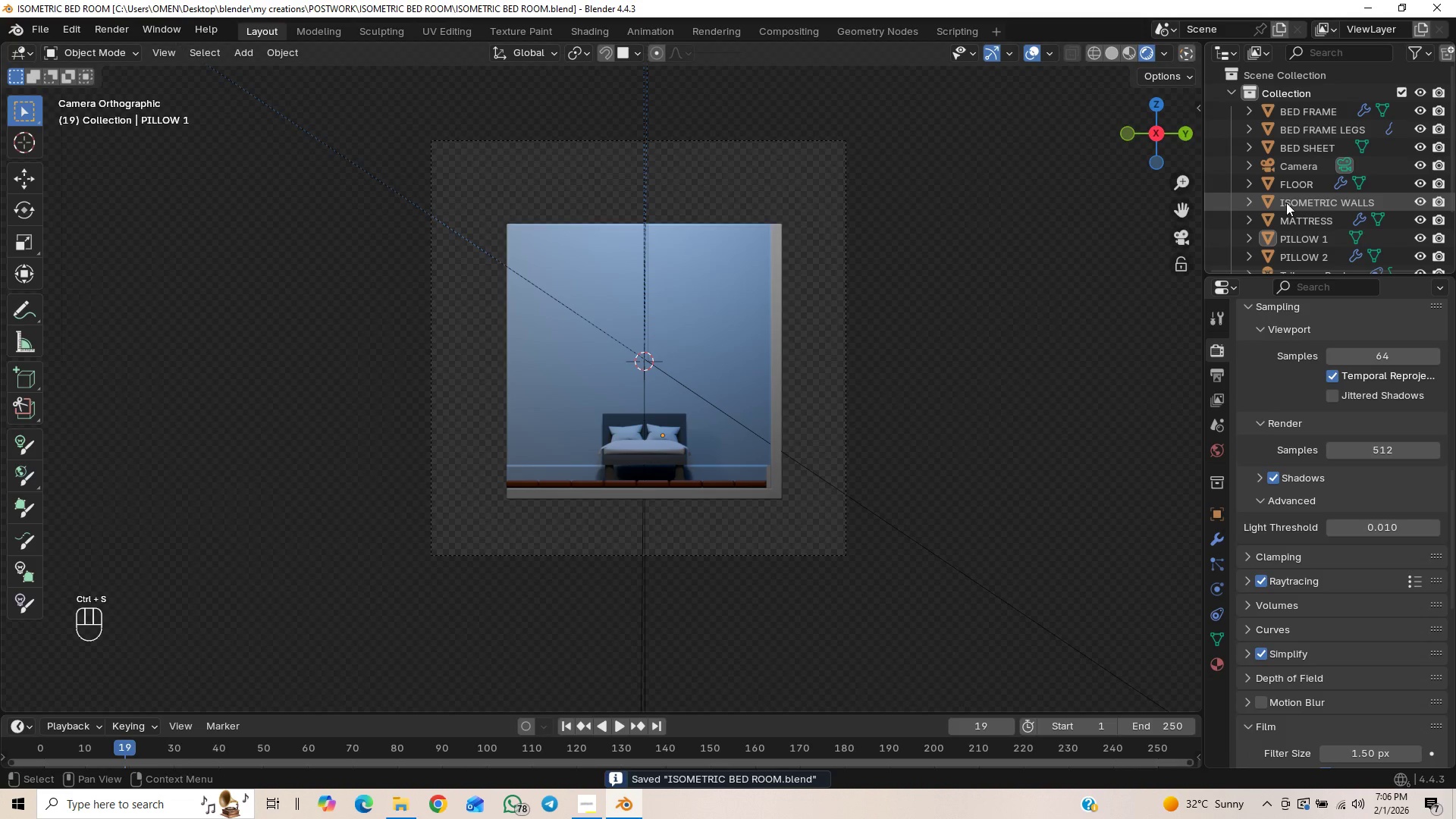 
scroll: coordinate [1286, 203], scroll_direction: down, amount: 1.0